 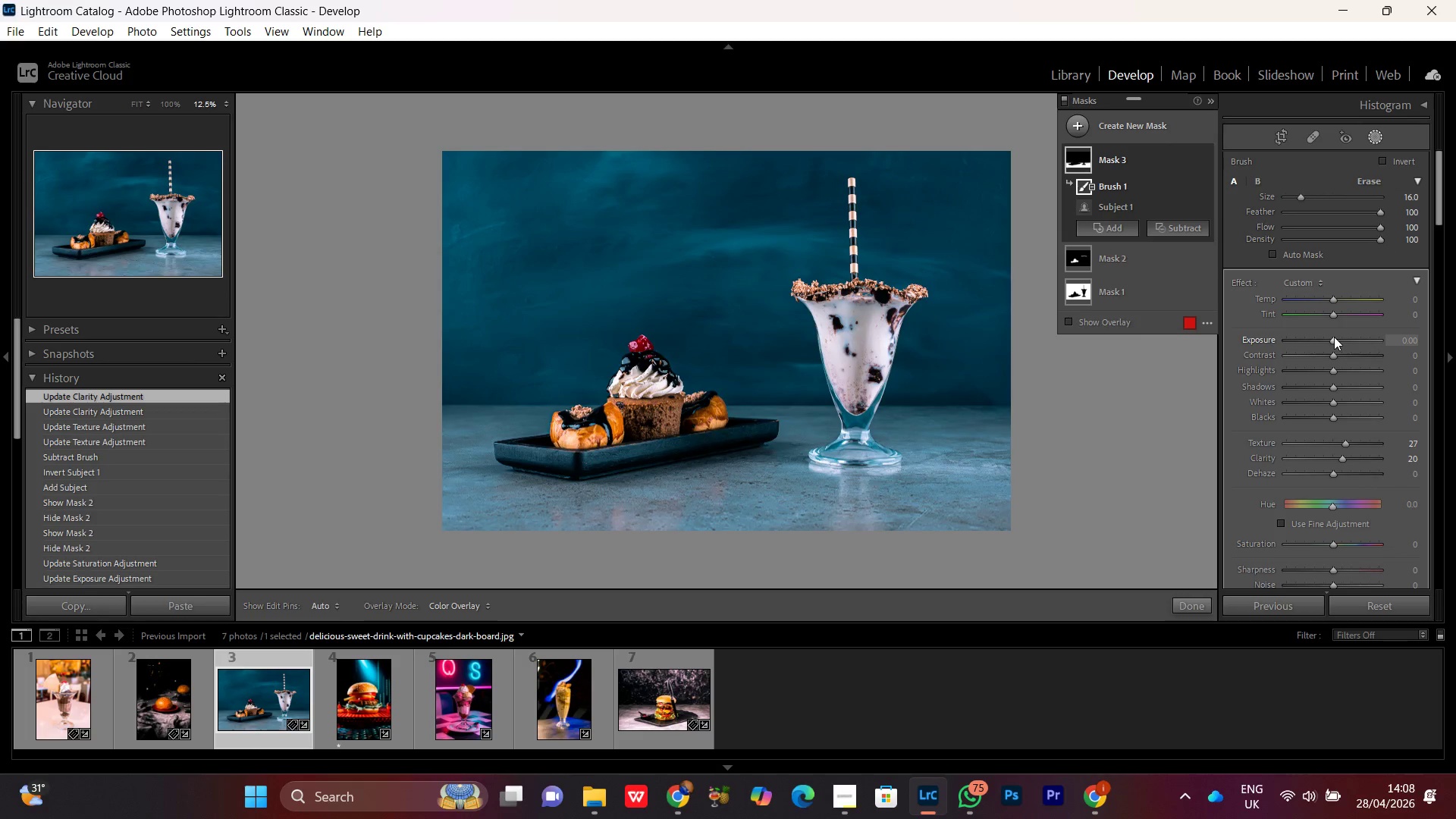 
scroll: coordinate [1334, 337], scroll_direction: up, amount: 1.0
 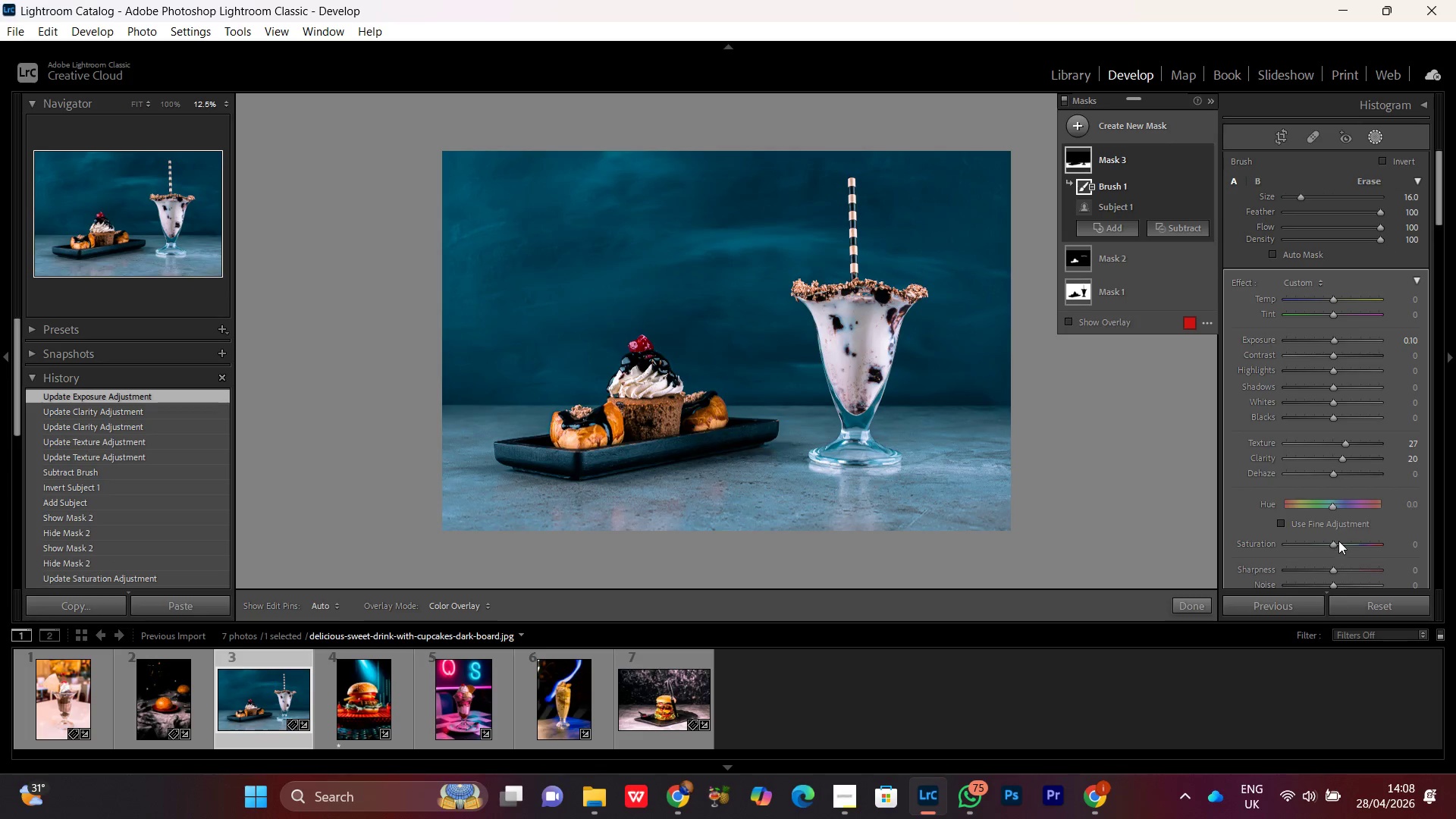 
left_click([1333, 542])
 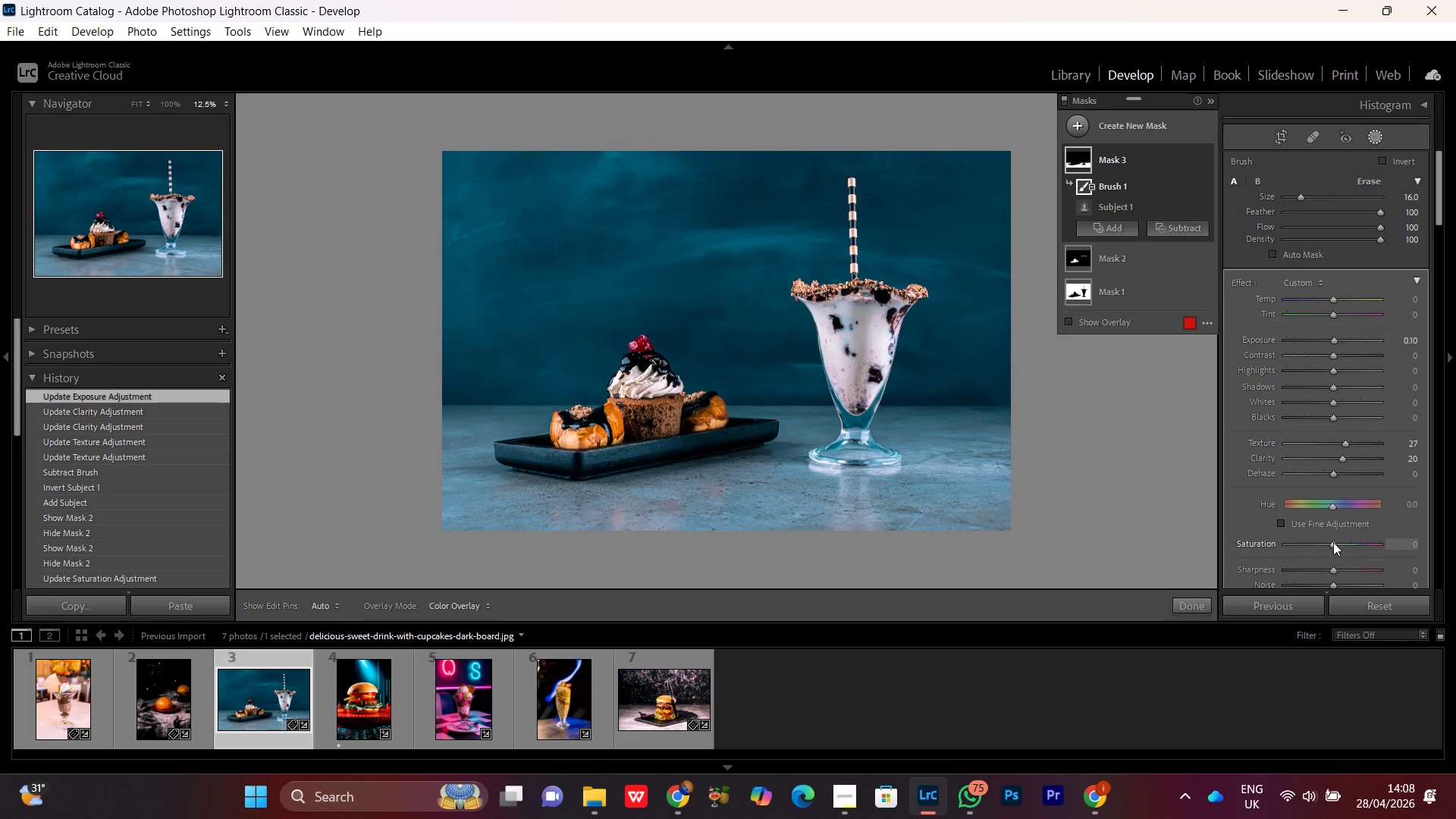 
scroll: coordinate [1333, 542], scroll_direction: down, amount: 3.0
 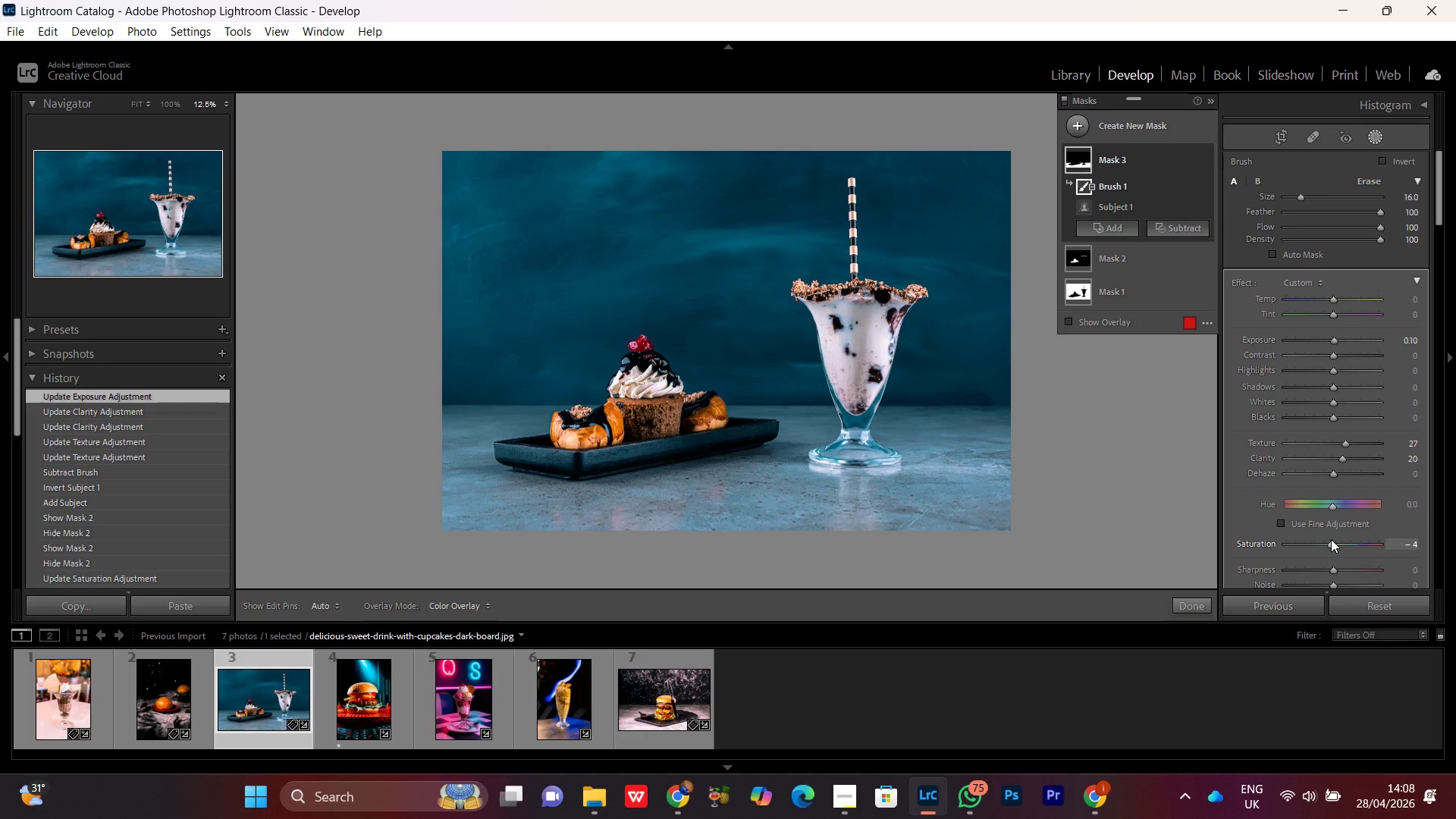 
key(Control+Equal)
 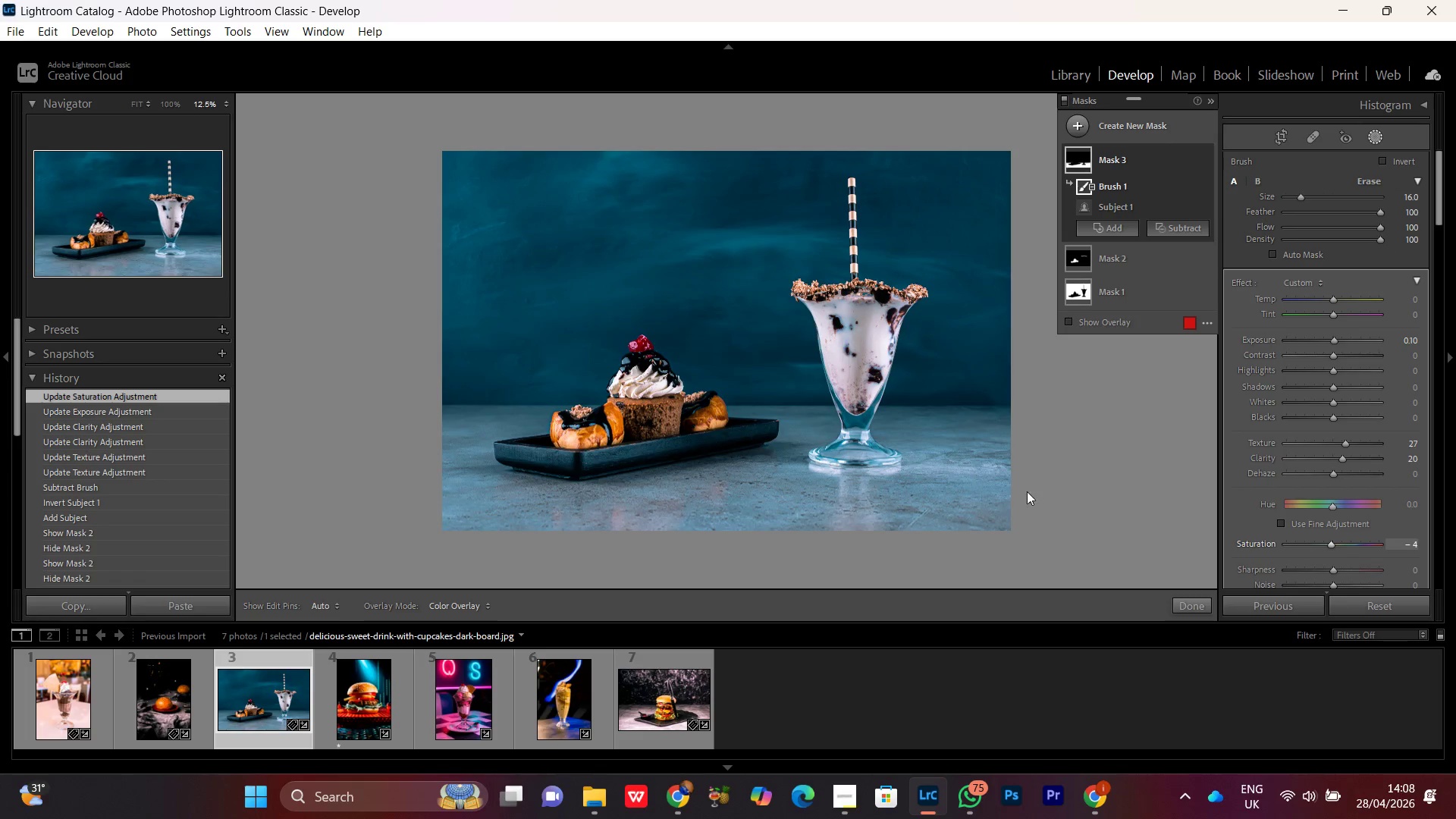 
key(Control+Equal)
 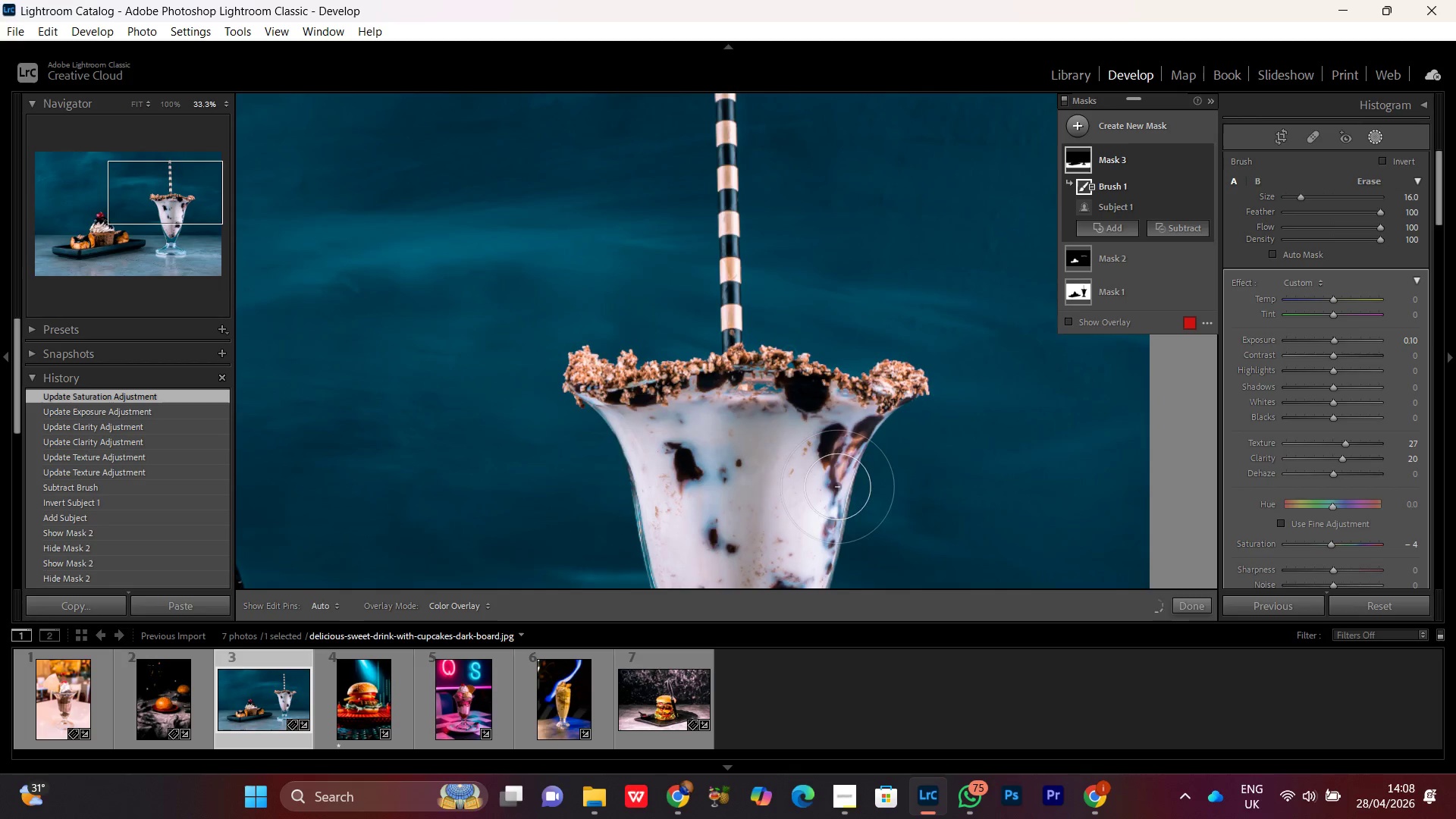 
hold_key(key=Space, duration=1.5)
 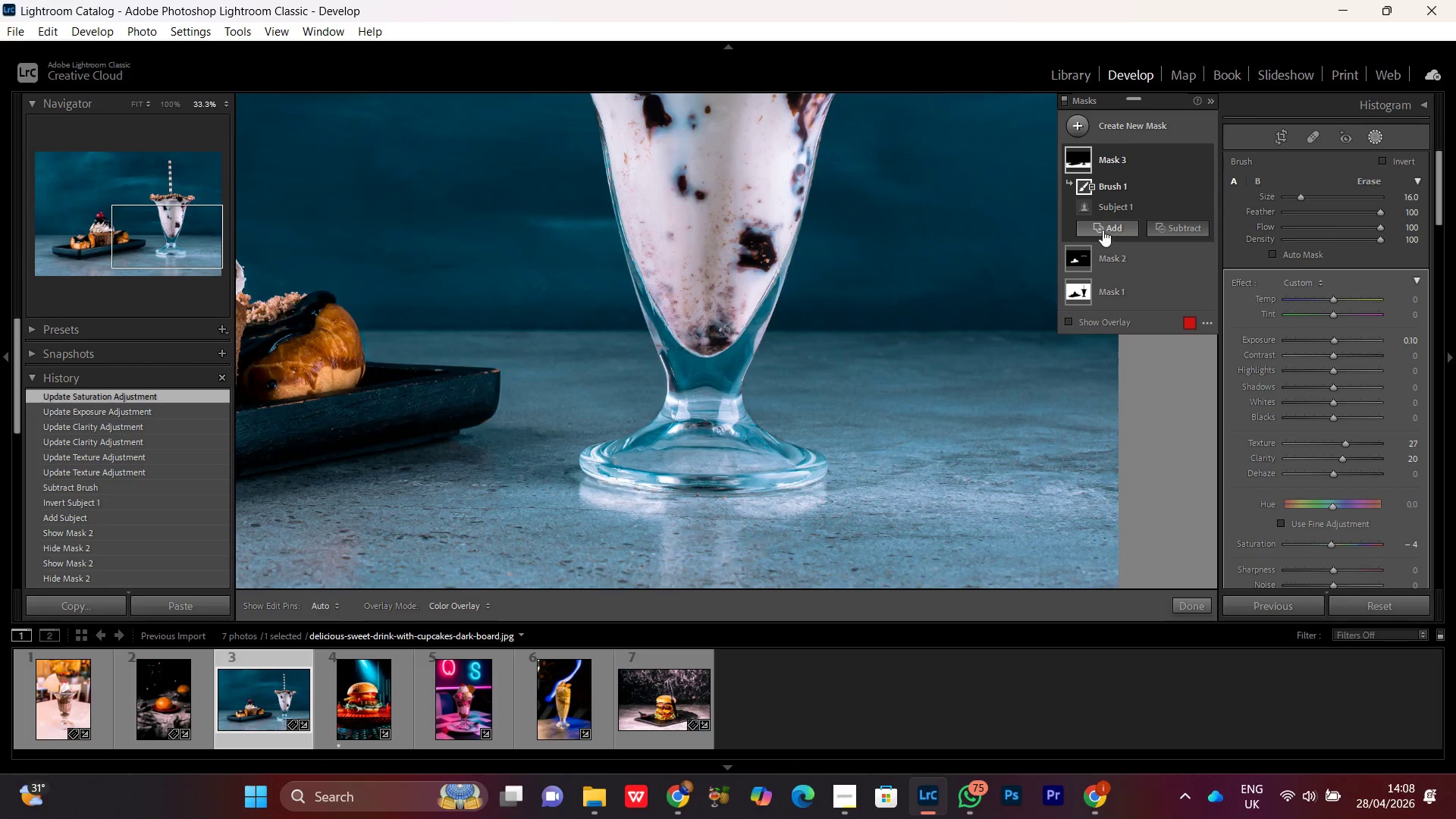 
left_click_drag(start_coordinate=[783, 487], to_coordinate=[729, 205])
 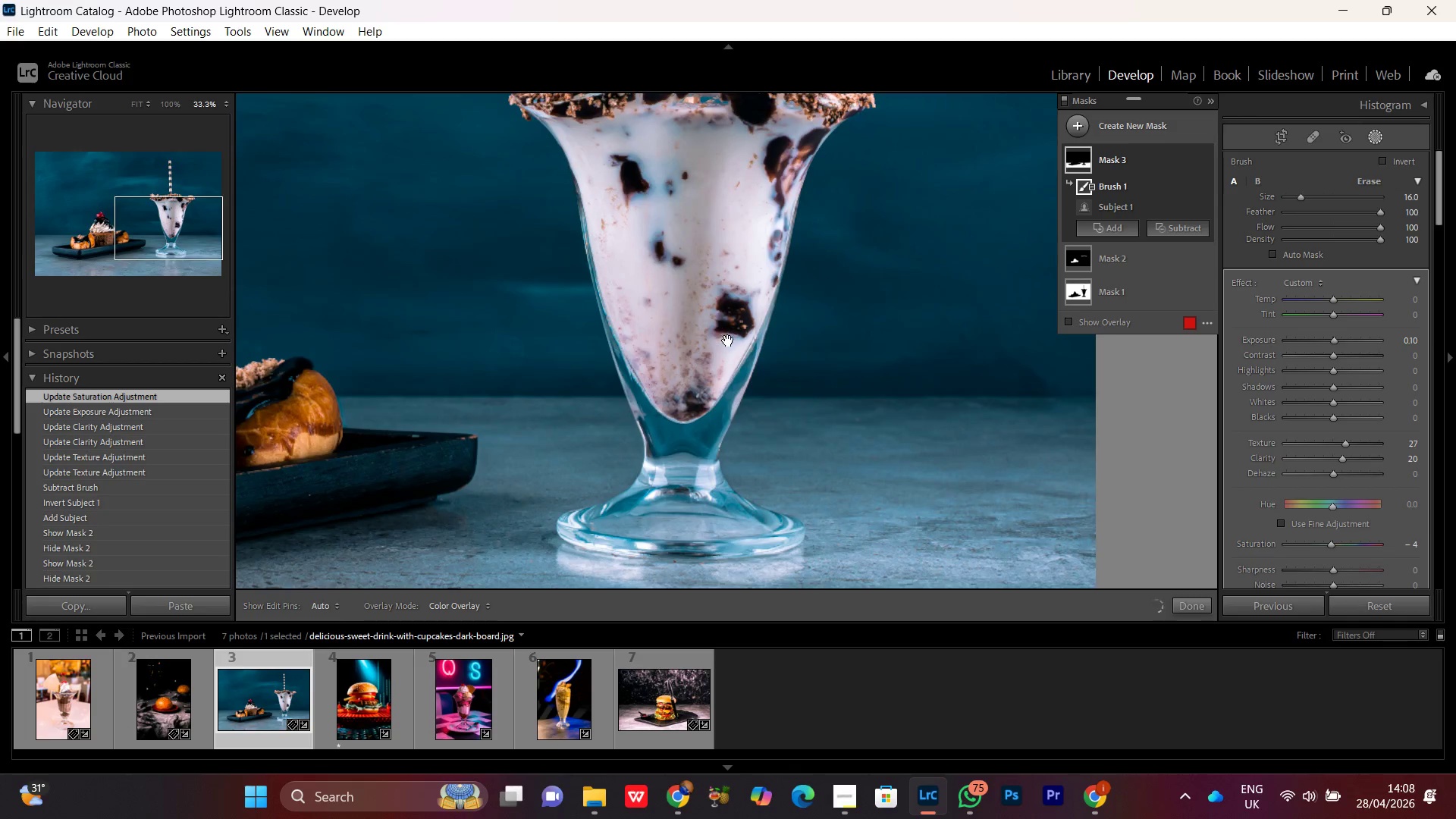 
left_click_drag(start_coordinate=[728, 336], to_coordinate=[745, 331])
 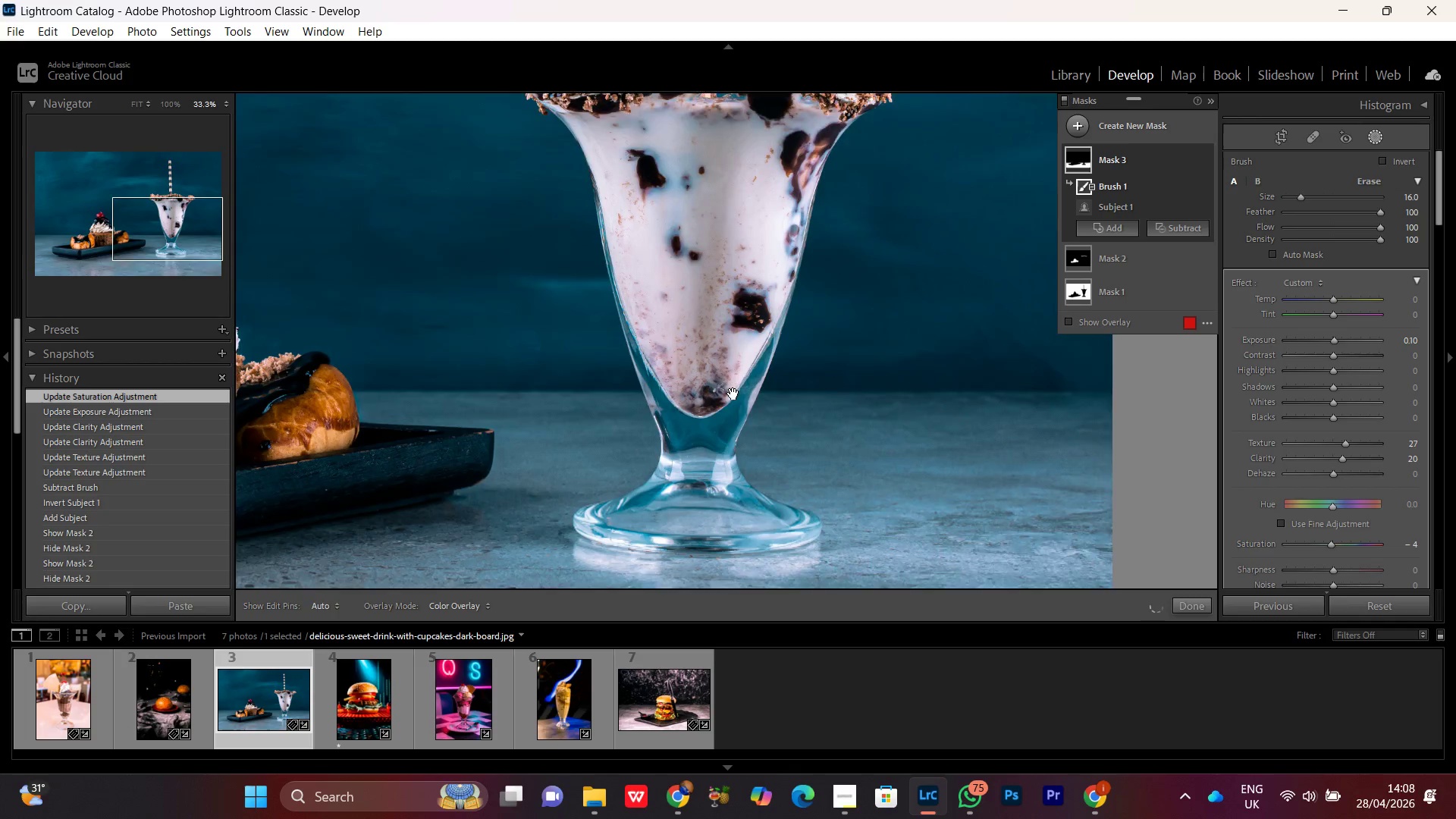 
left_click_drag(start_coordinate=[733, 394], to_coordinate=[739, 333])
 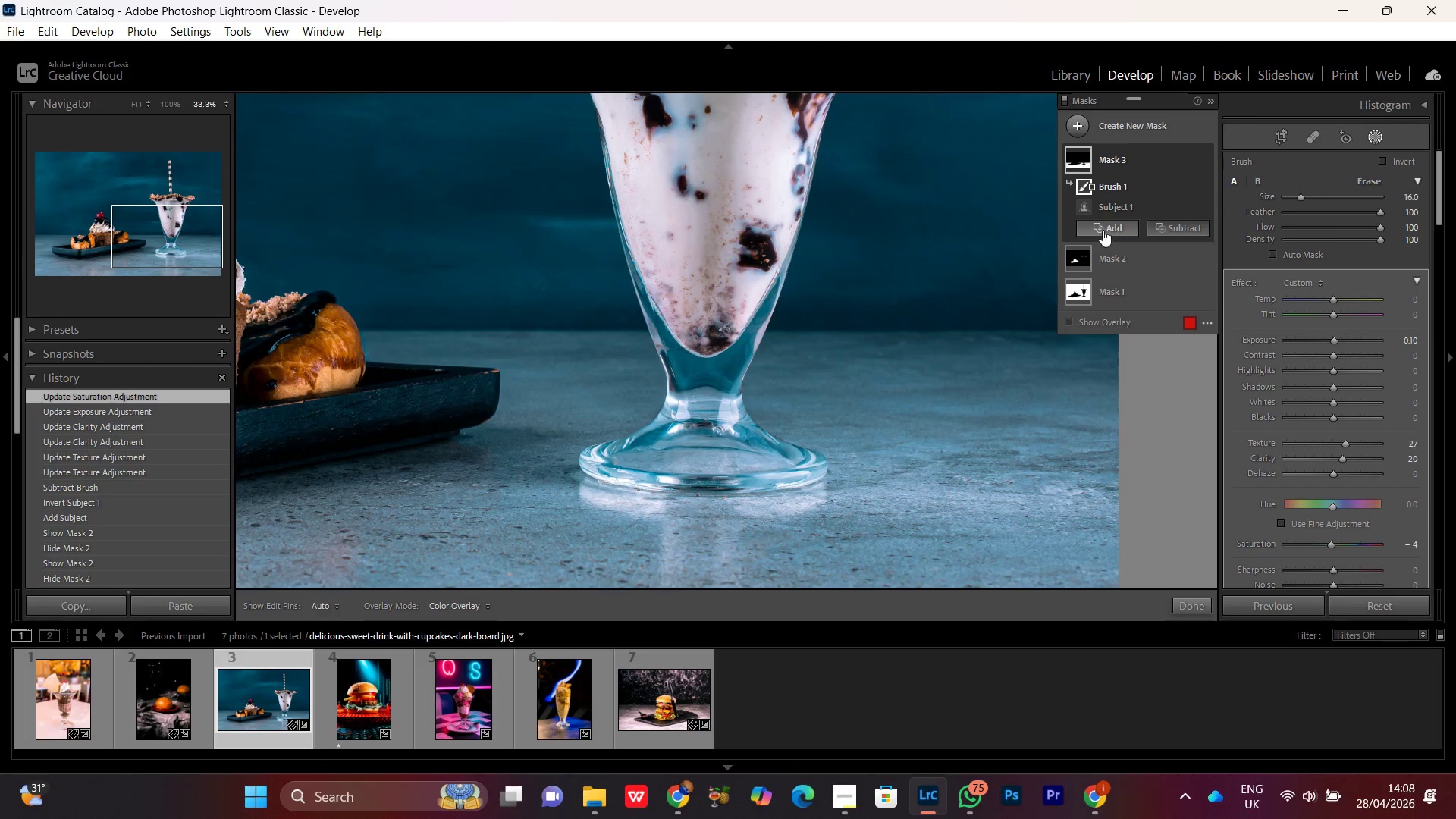 
left_click([1103, 229])
 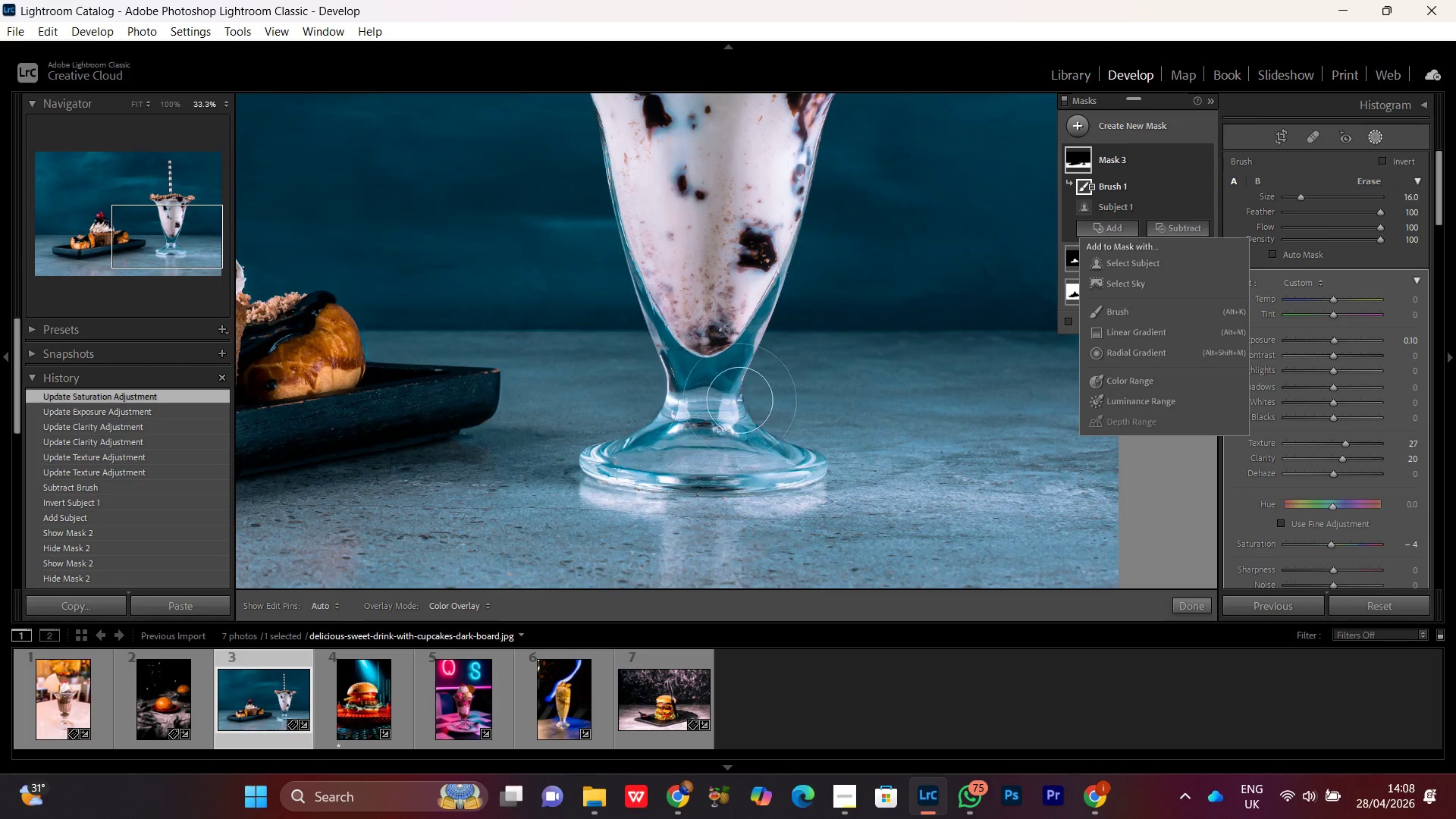 
scroll: coordinate [717, 412], scroll_direction: down, amount: 8.0
 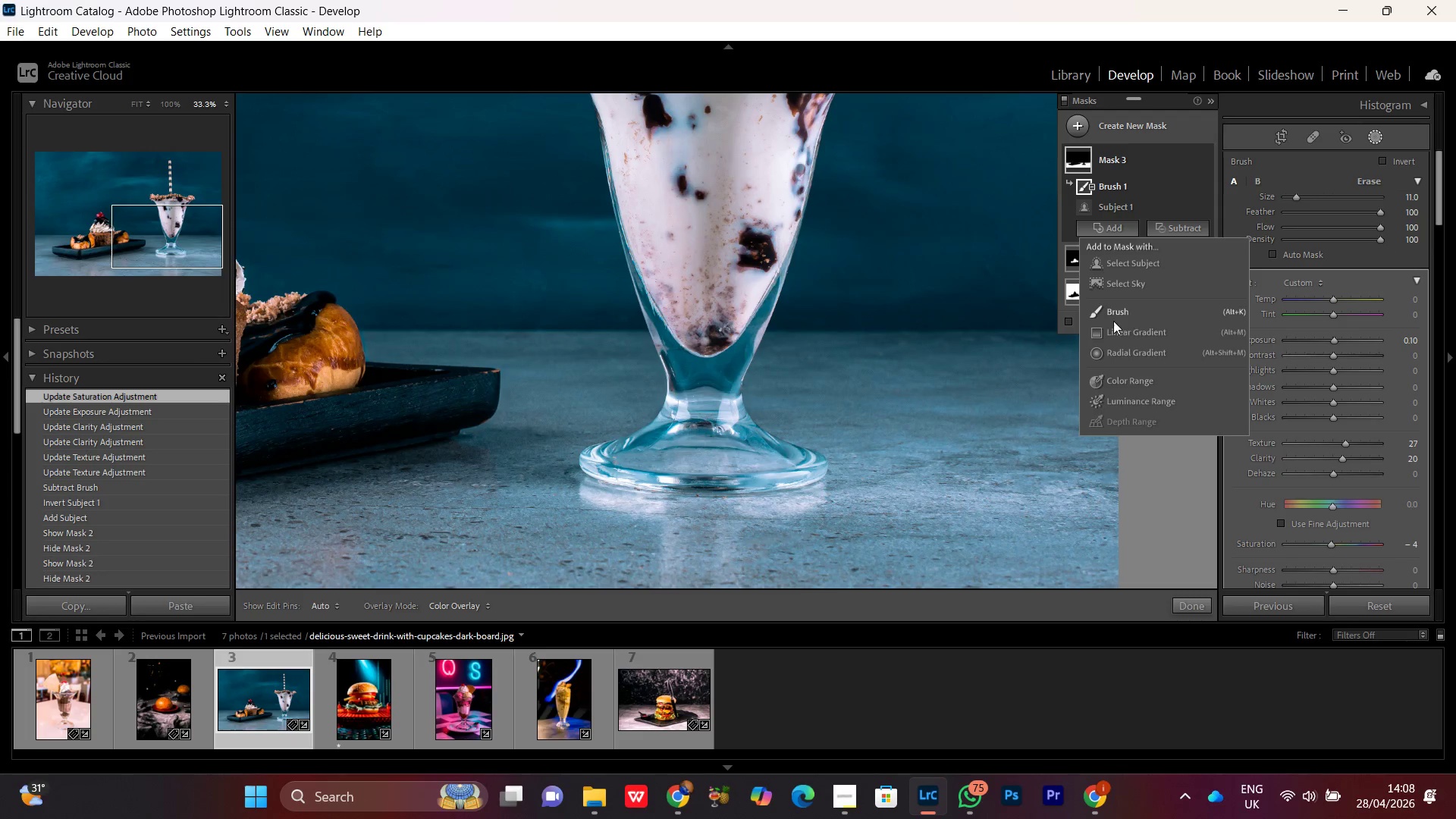 
left_click([1112, 314])
 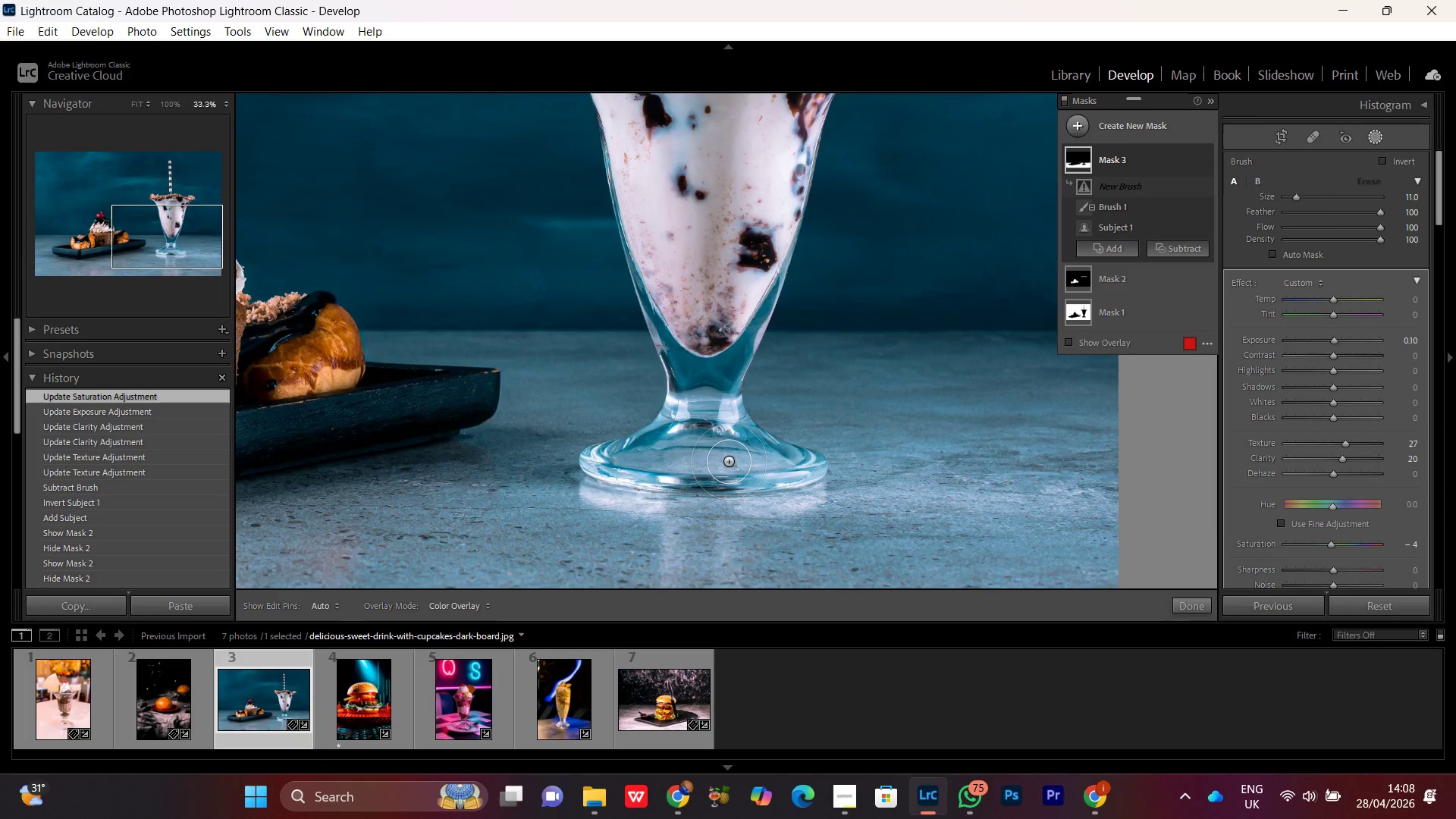 
left_click_drag(start_coordinate=[748, 466], to_coordinate=[718, 347])
 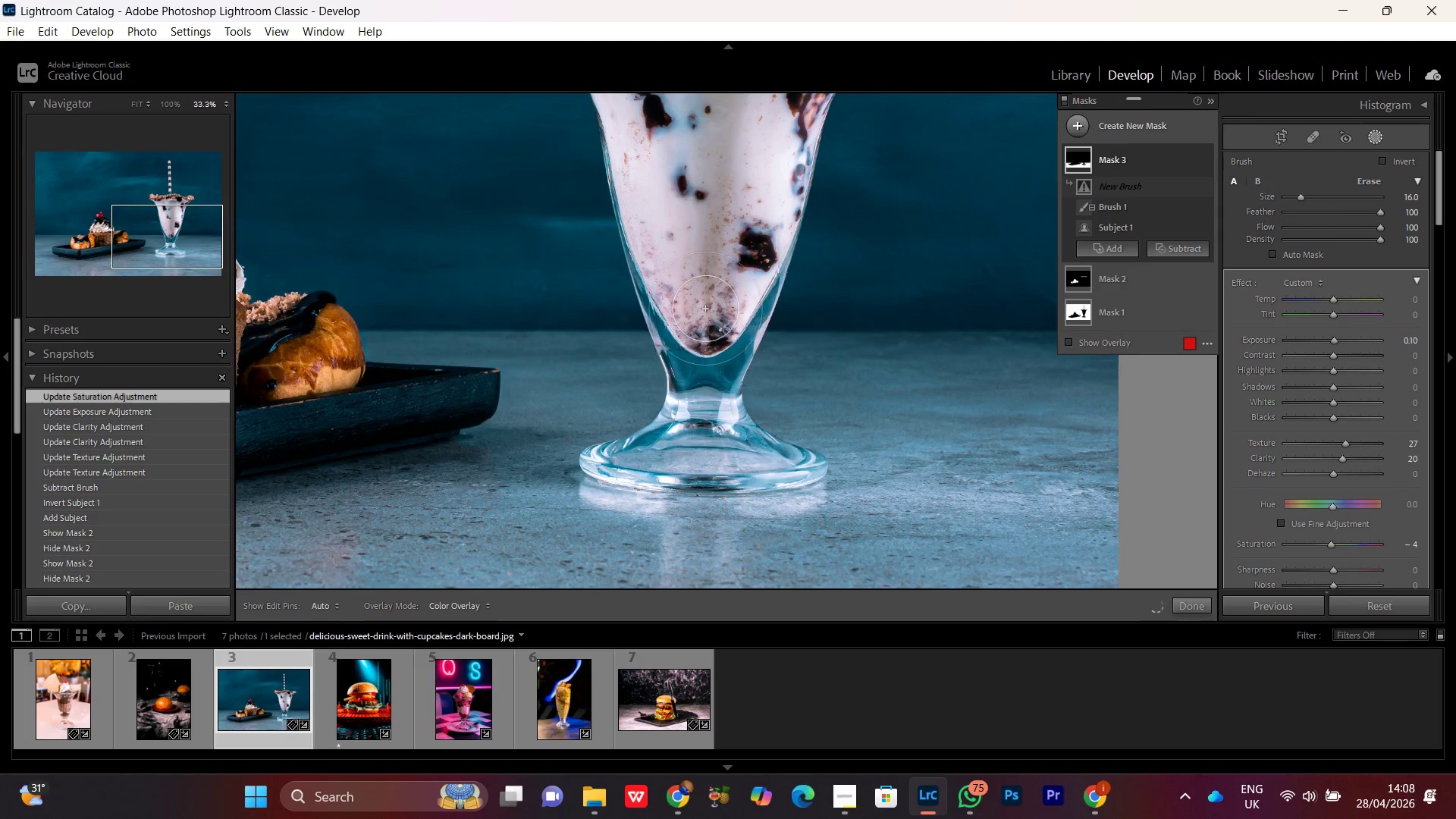 
scroll: coordinate [738, 464], scroll_direction: up, amount: 5.0
 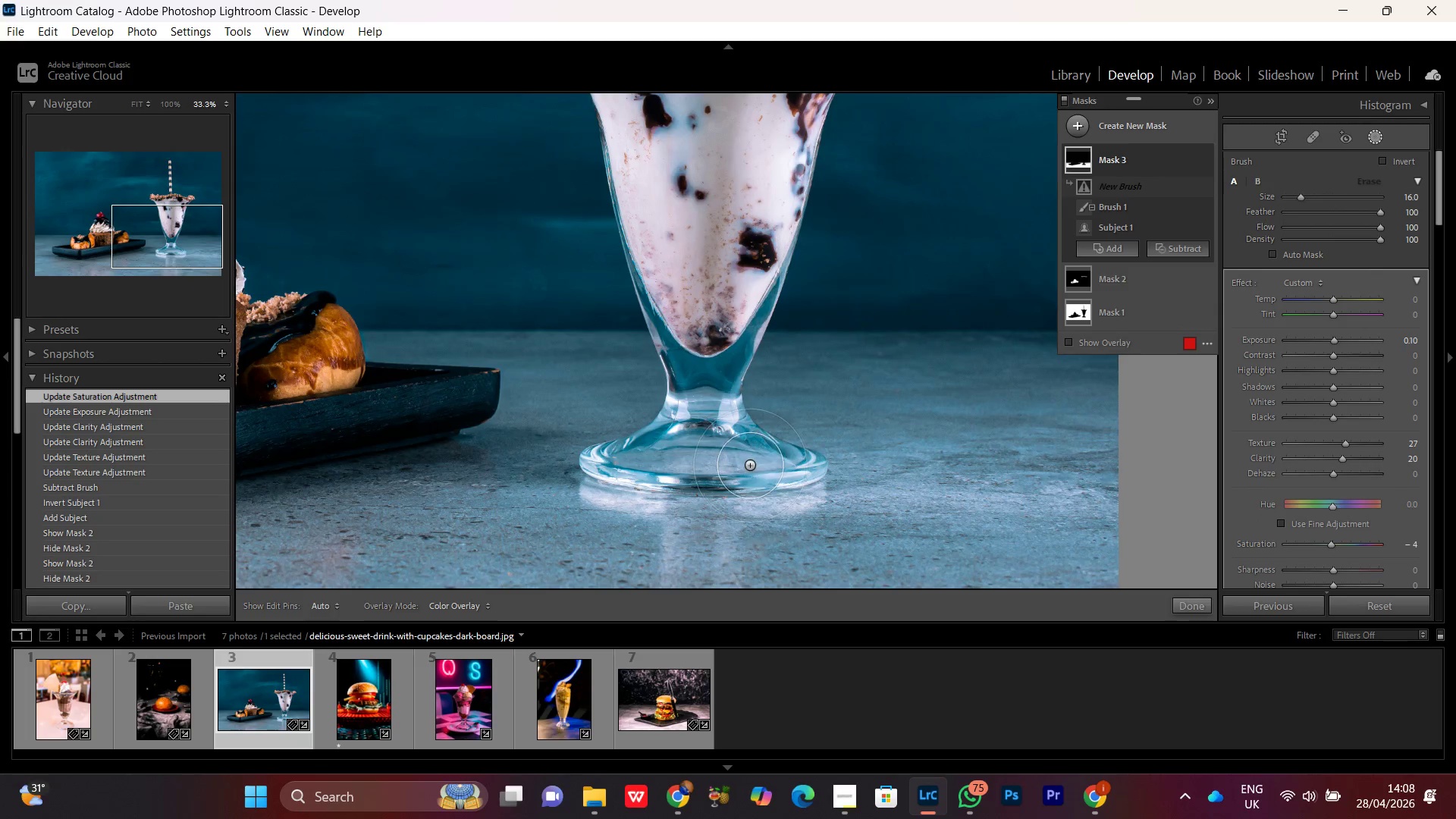 
left_click_drag(start_coordinate=[707, 355], to_coordinate=[742, 148])
 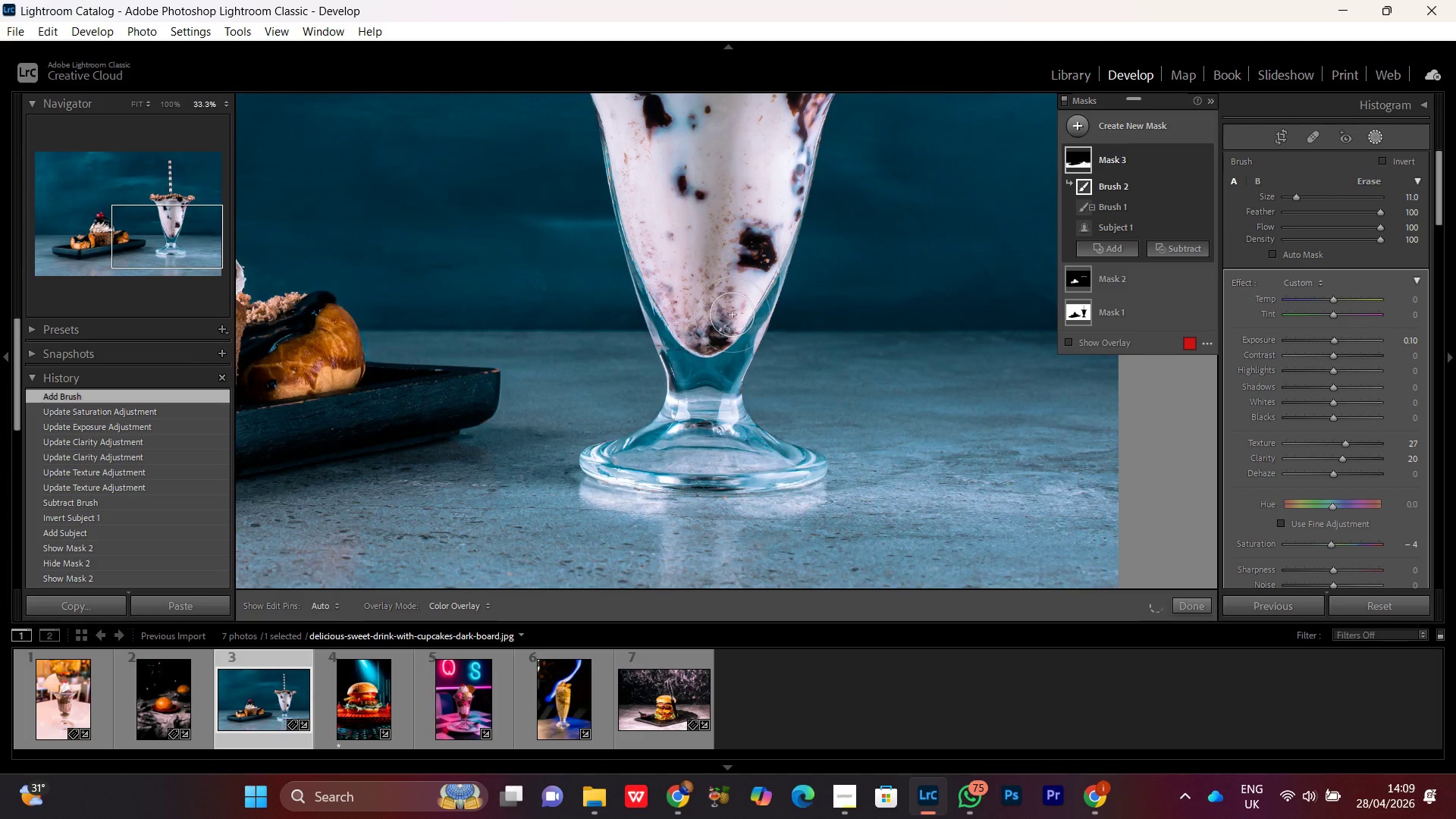 
scroll: coordinate [694, 330], scroll_direction: down, amount: 17.0
 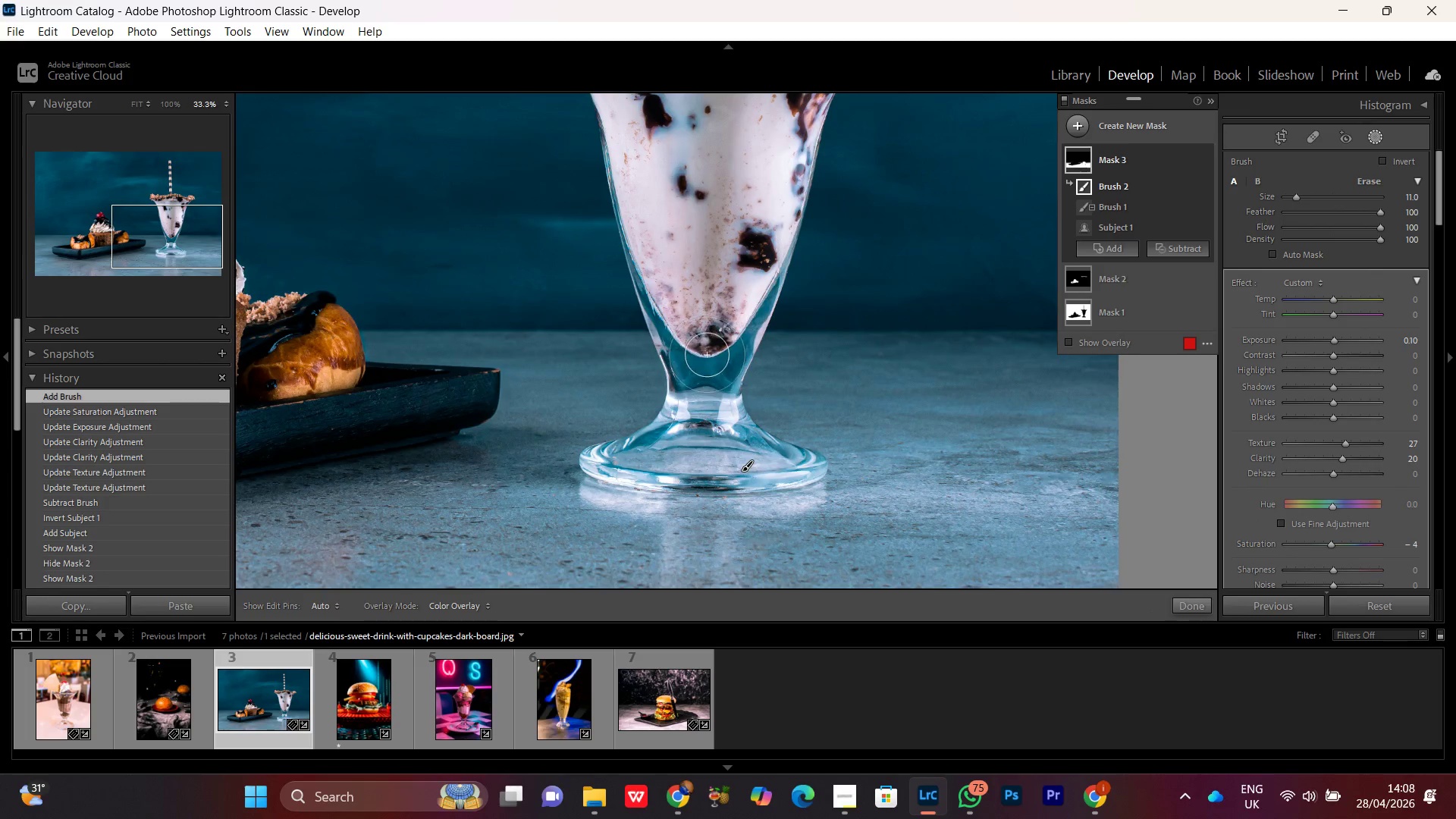 
hold_key(key=Space, duration=1.0)
 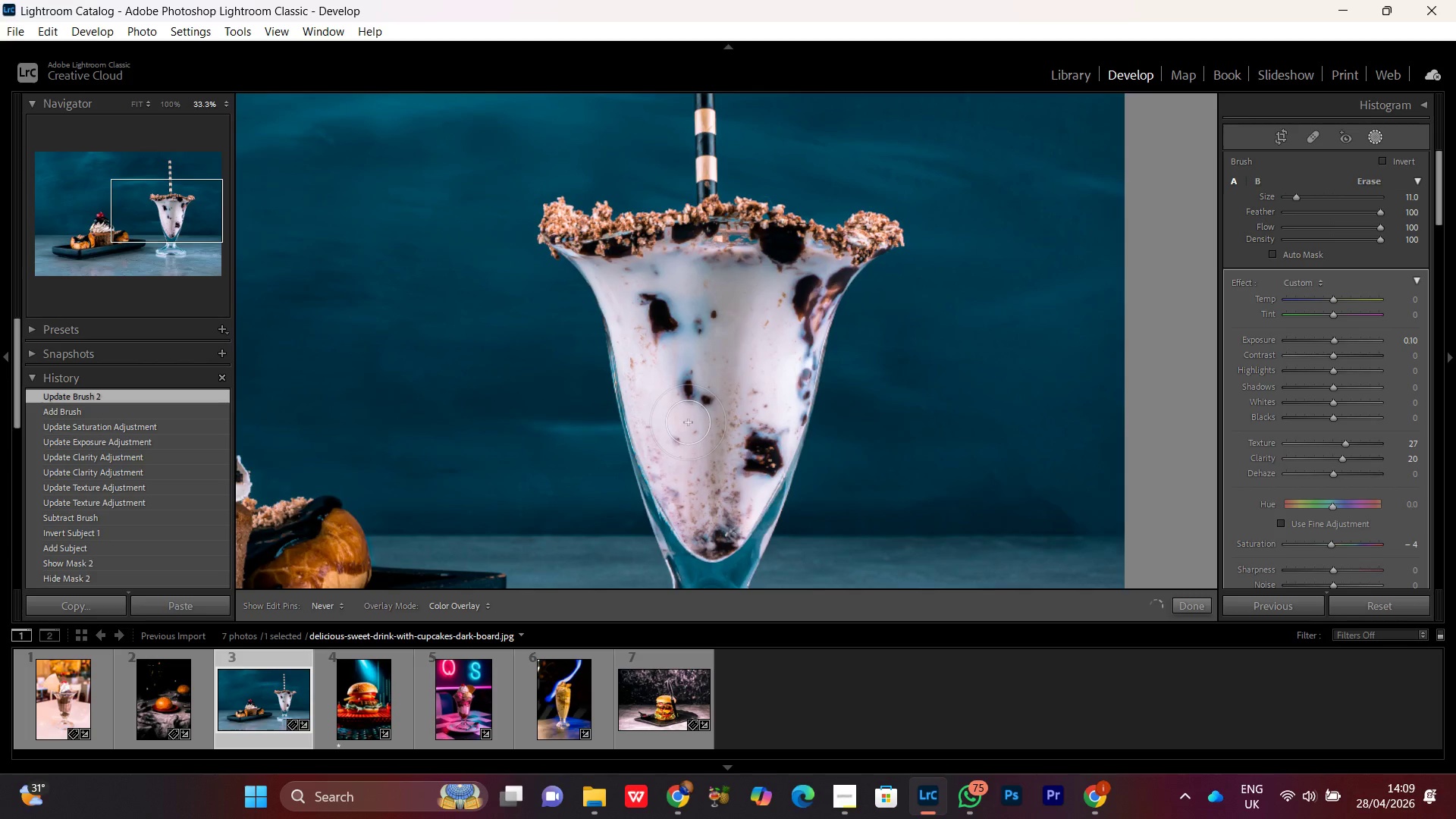 
left_click_drag(start_coordinate=[708, 213], to_coordinate=[714, 418])
 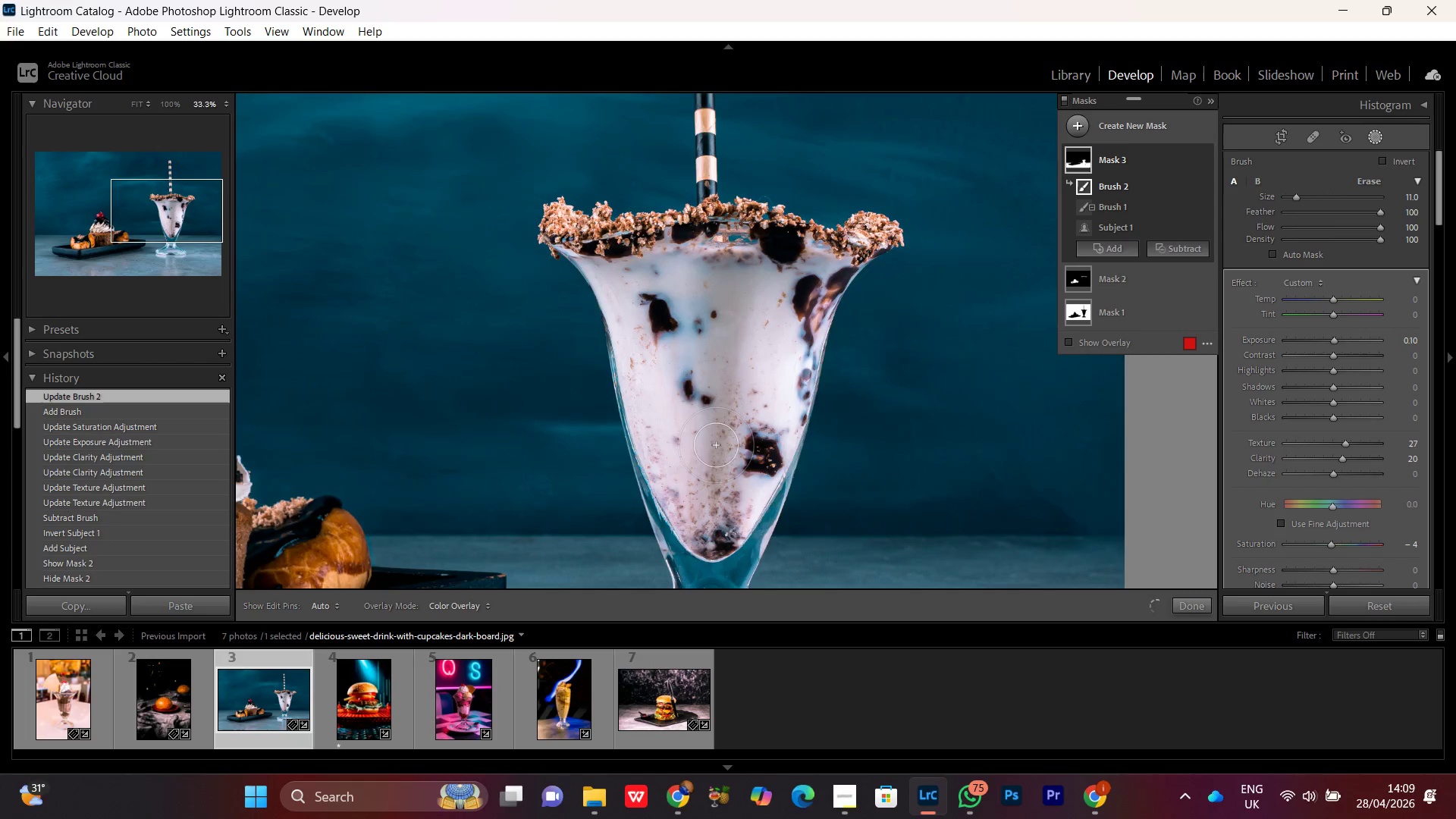 
left_click_drag(start_coordinate=[715, 461], to_coordinate=[711, 417])
 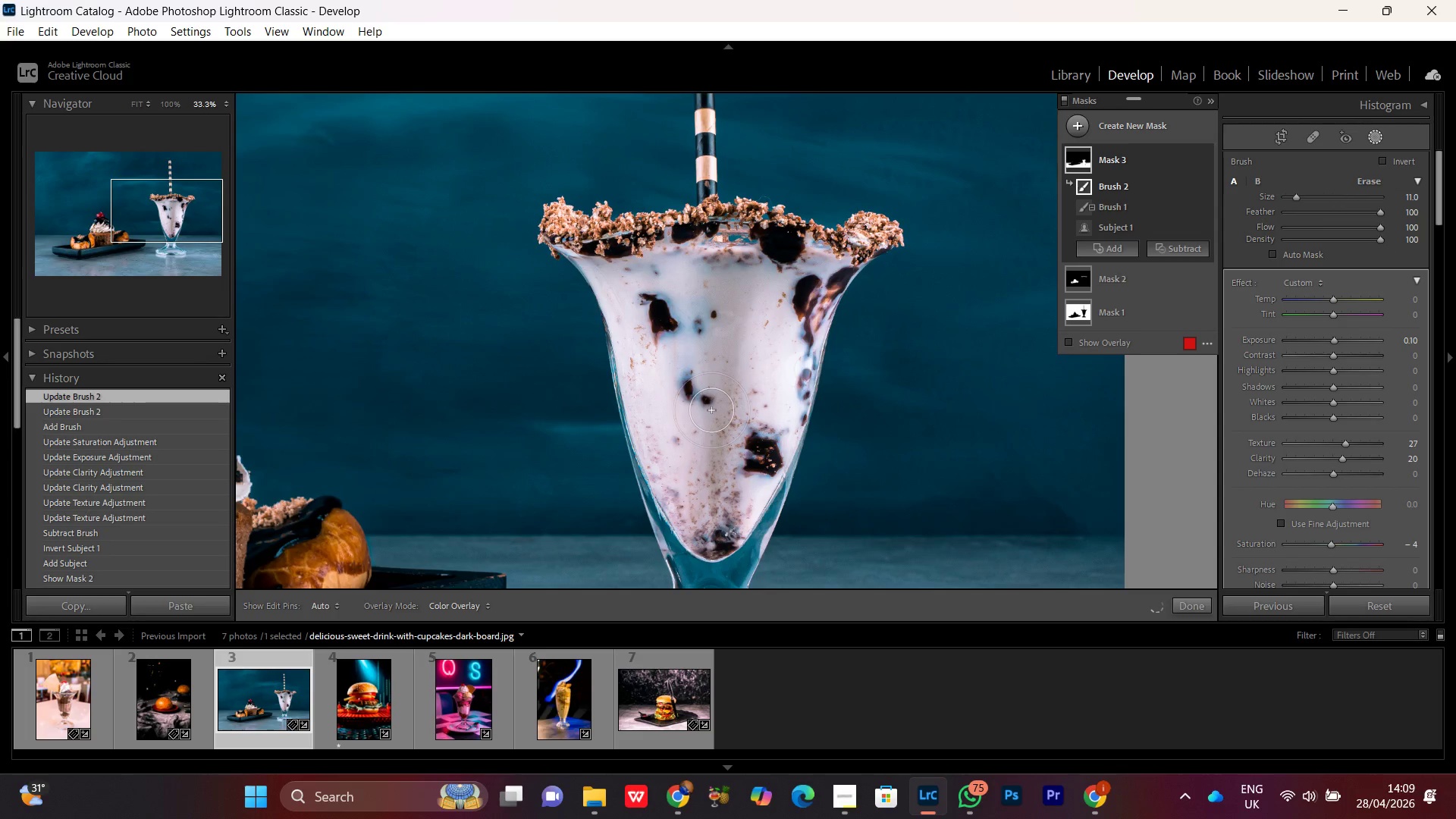 
key(Control+Minus)
 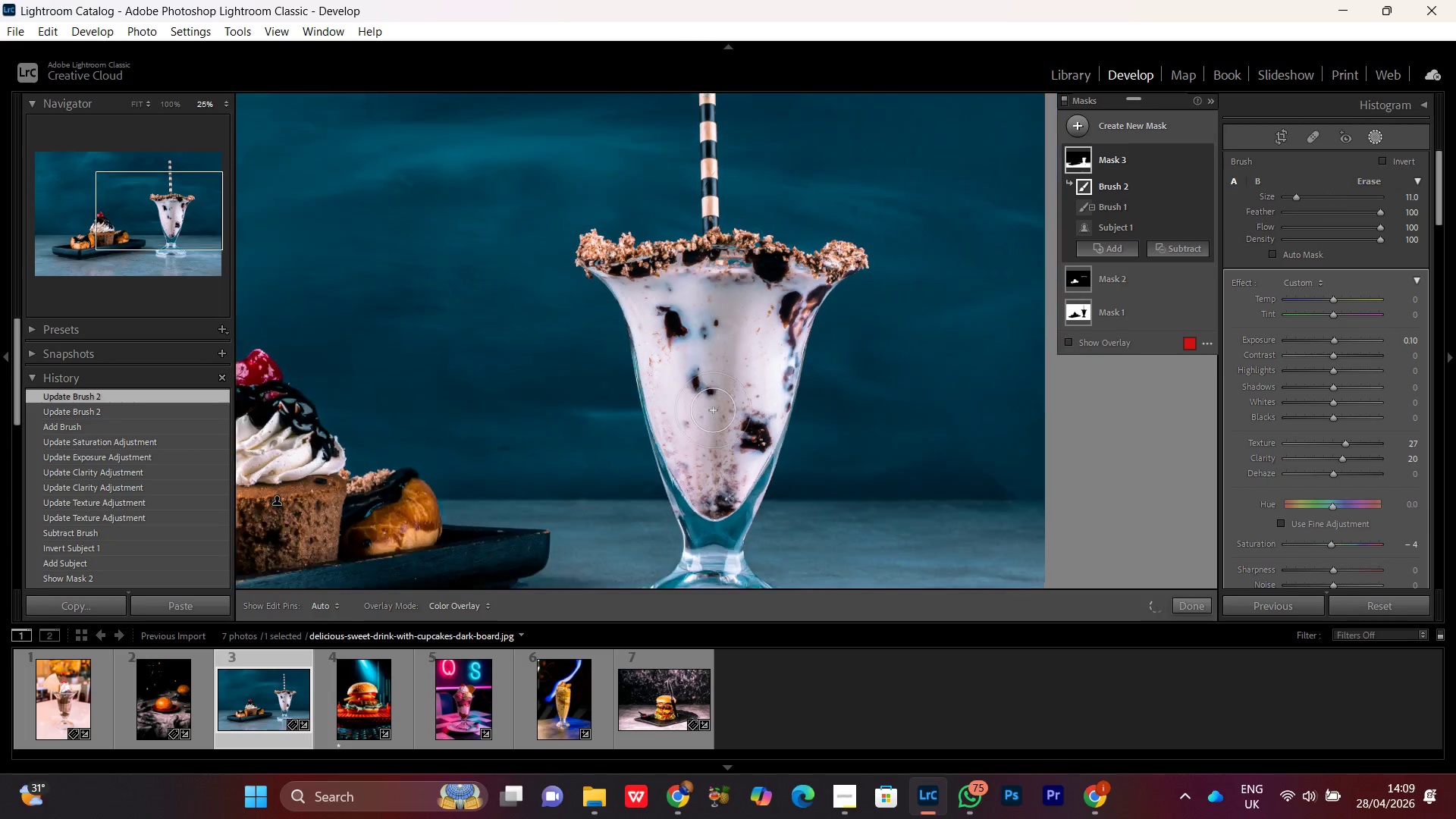 
key(Control+Minus)
 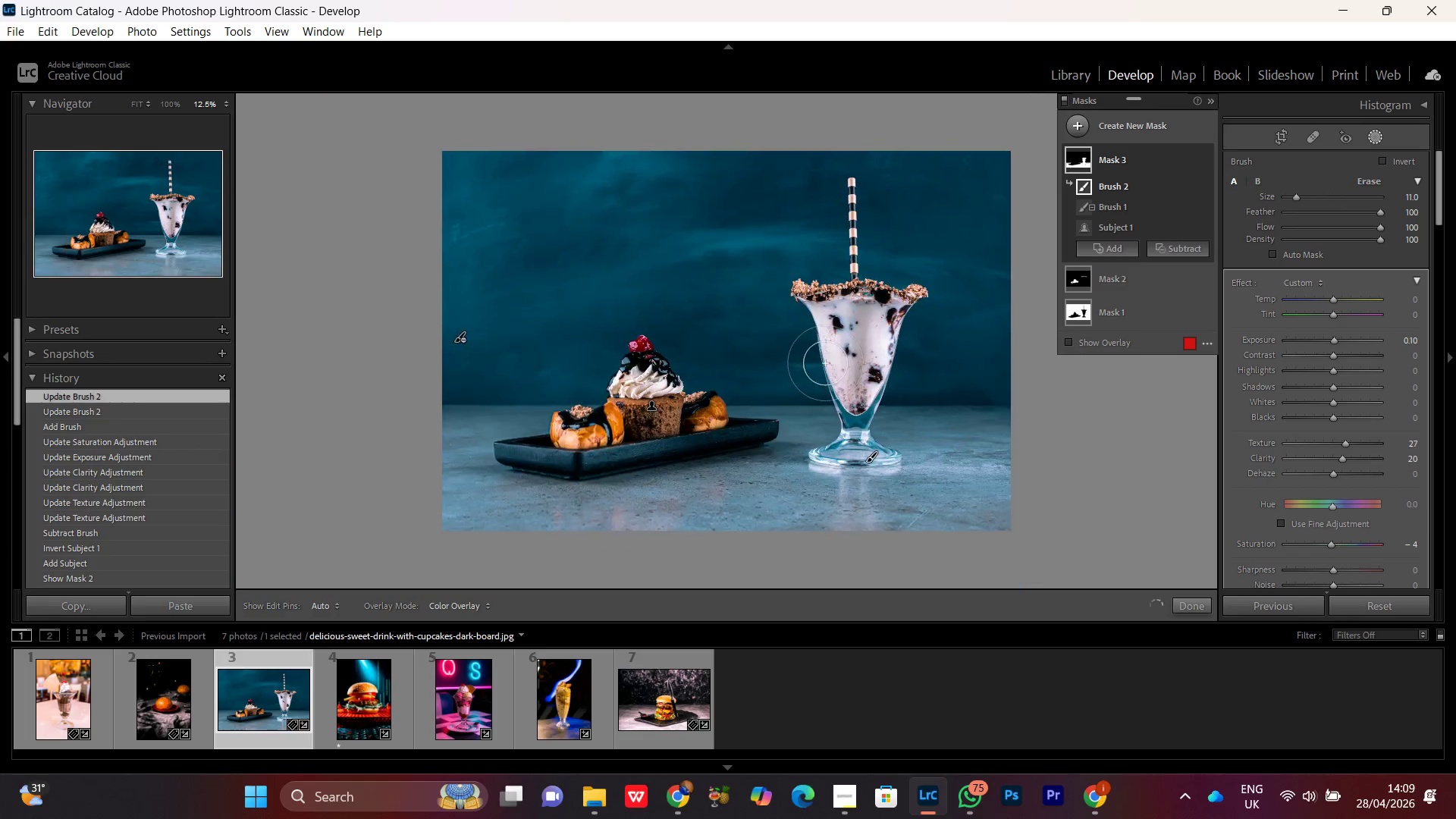 
key(Control+Minus)
 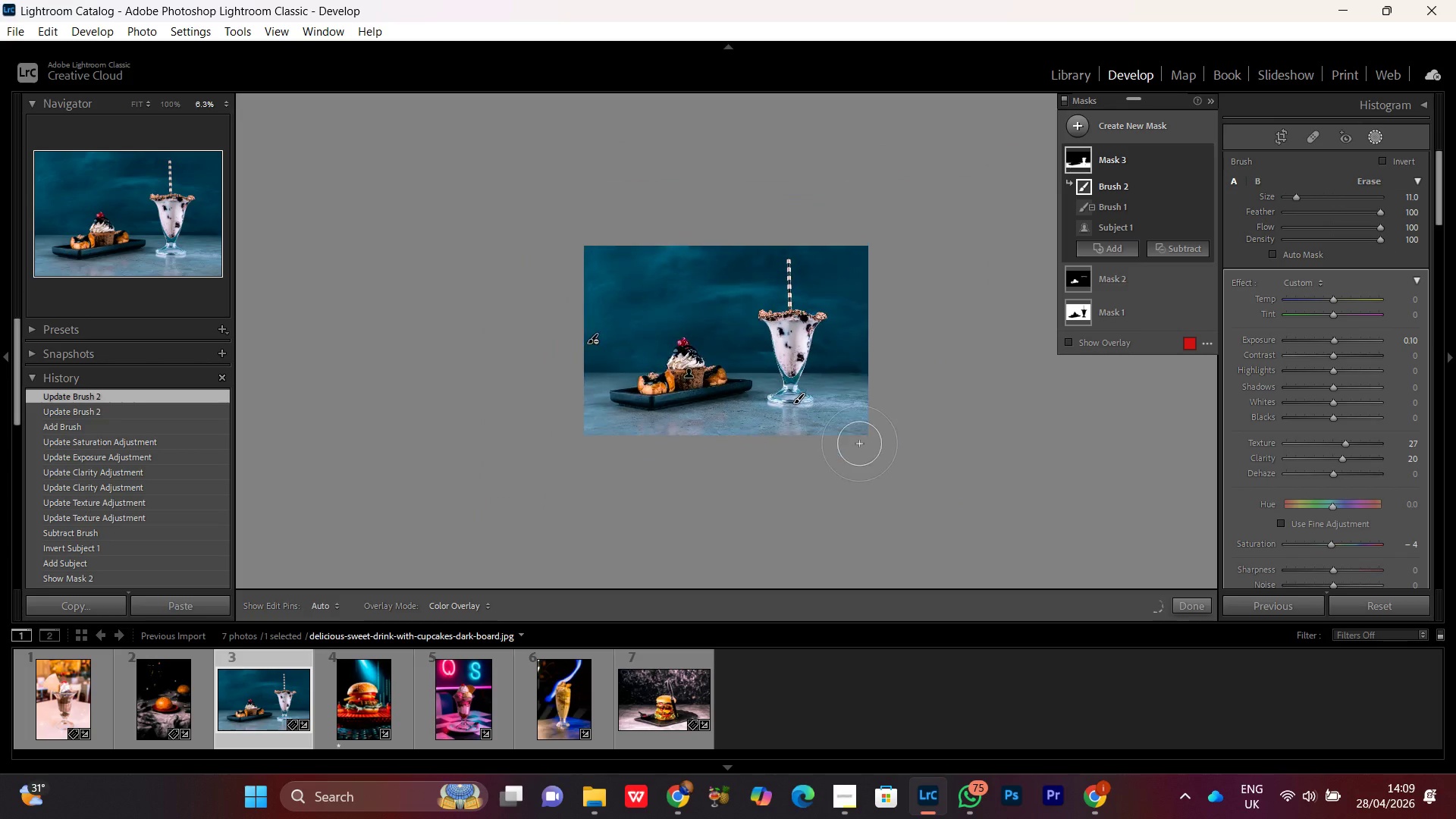 
key(Control+Equal)
 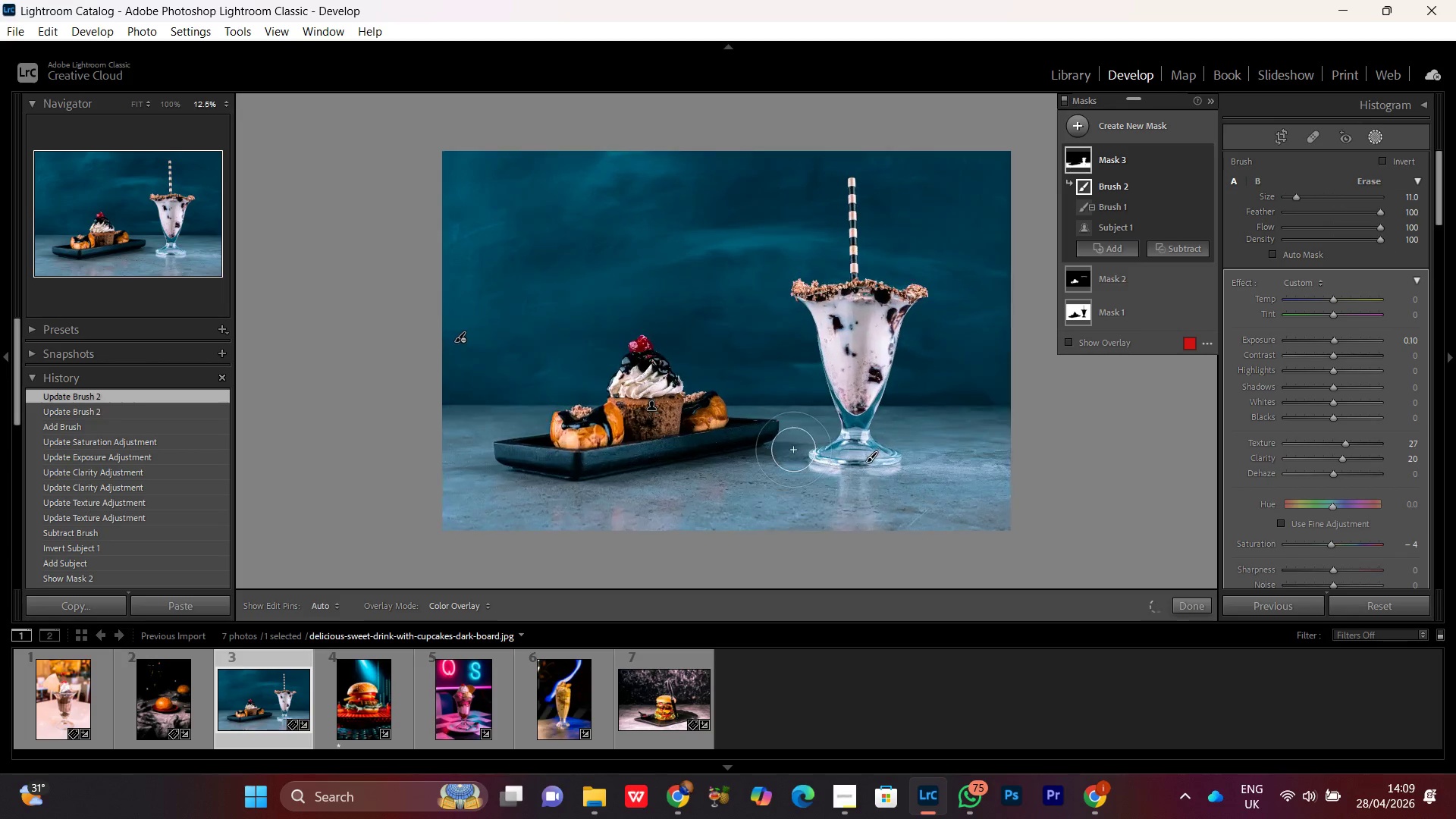 
key(Control+Minus)
 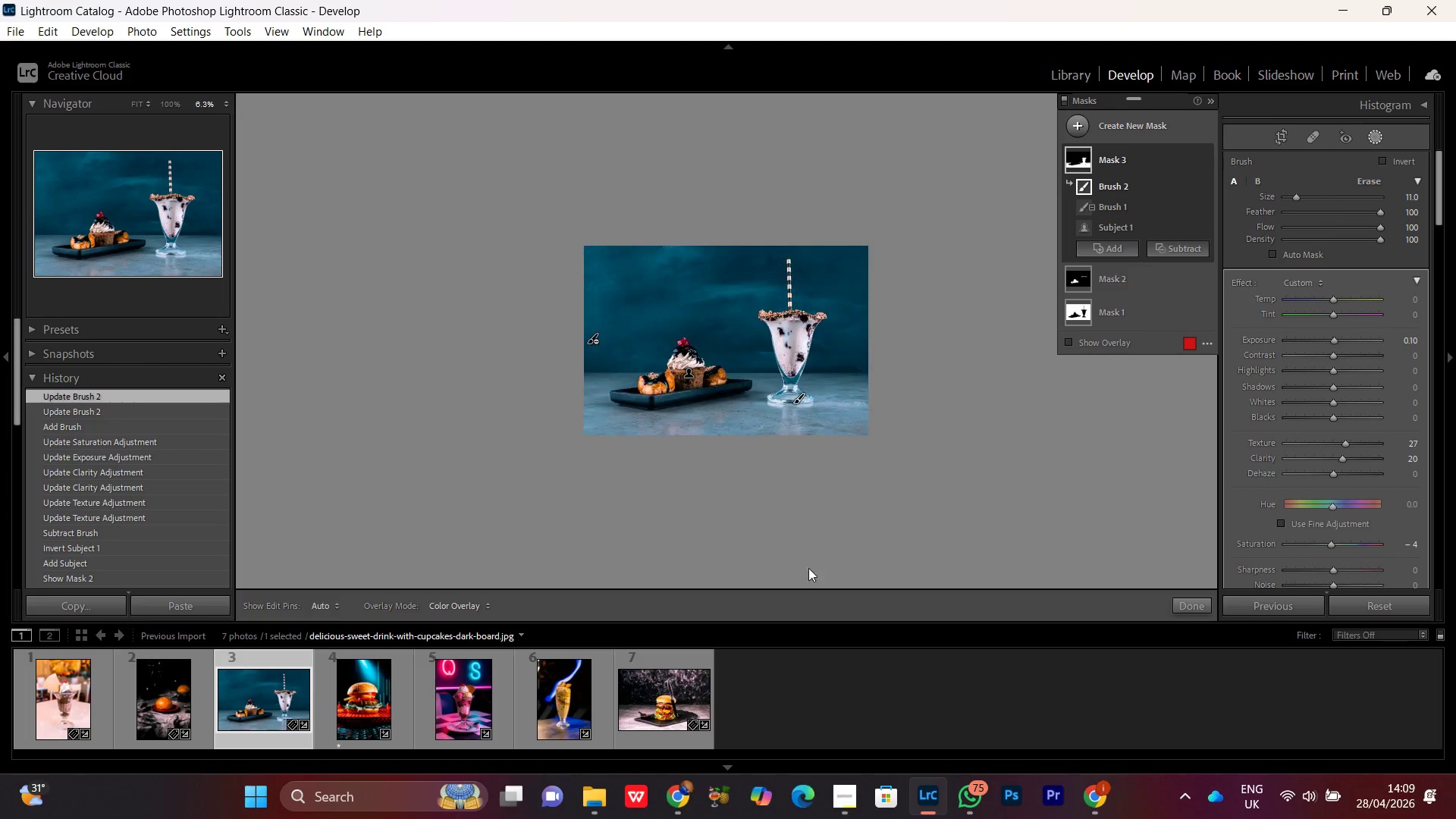 
key(Control+Equal)
 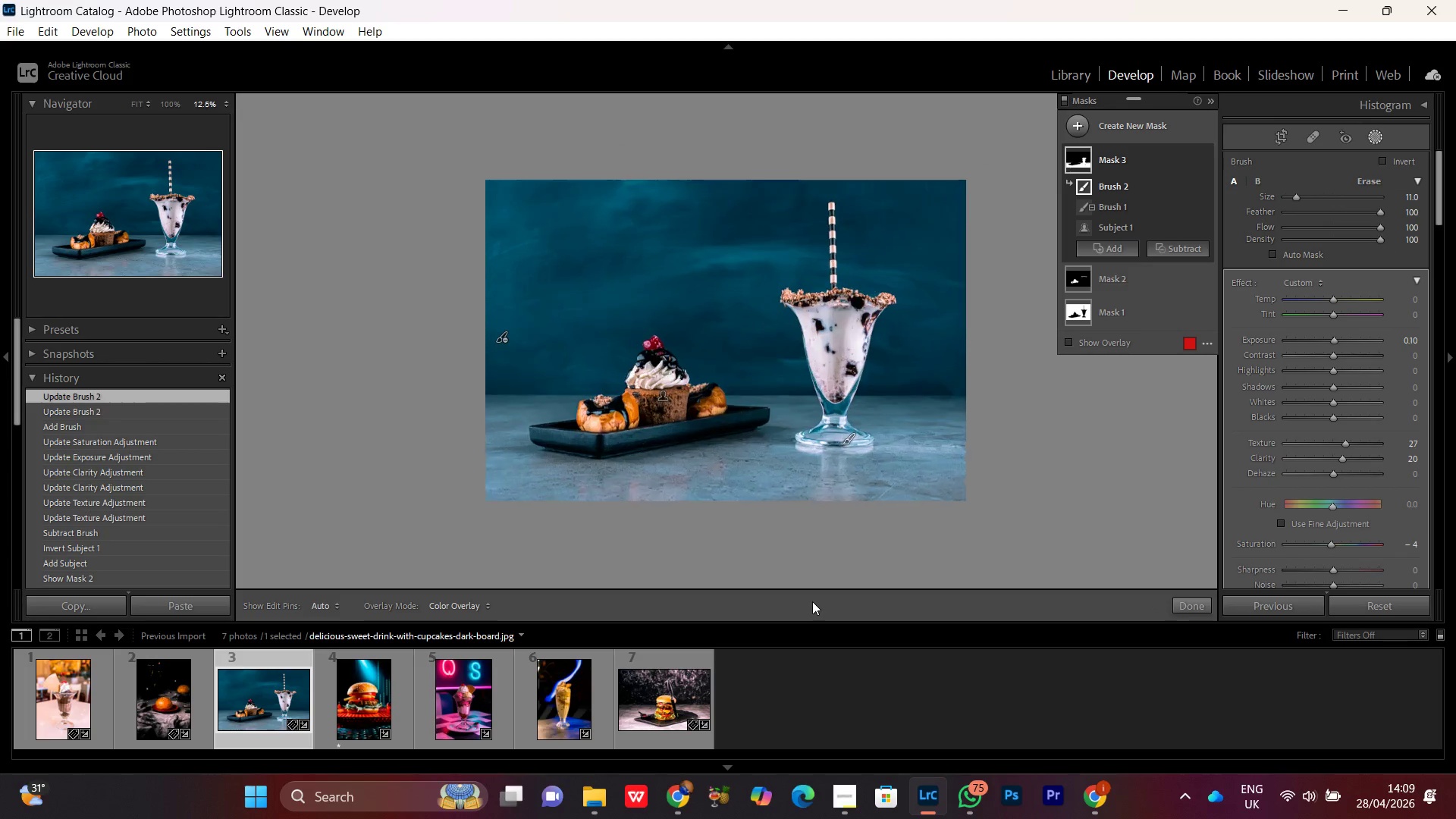 
key(Control+Minus)
 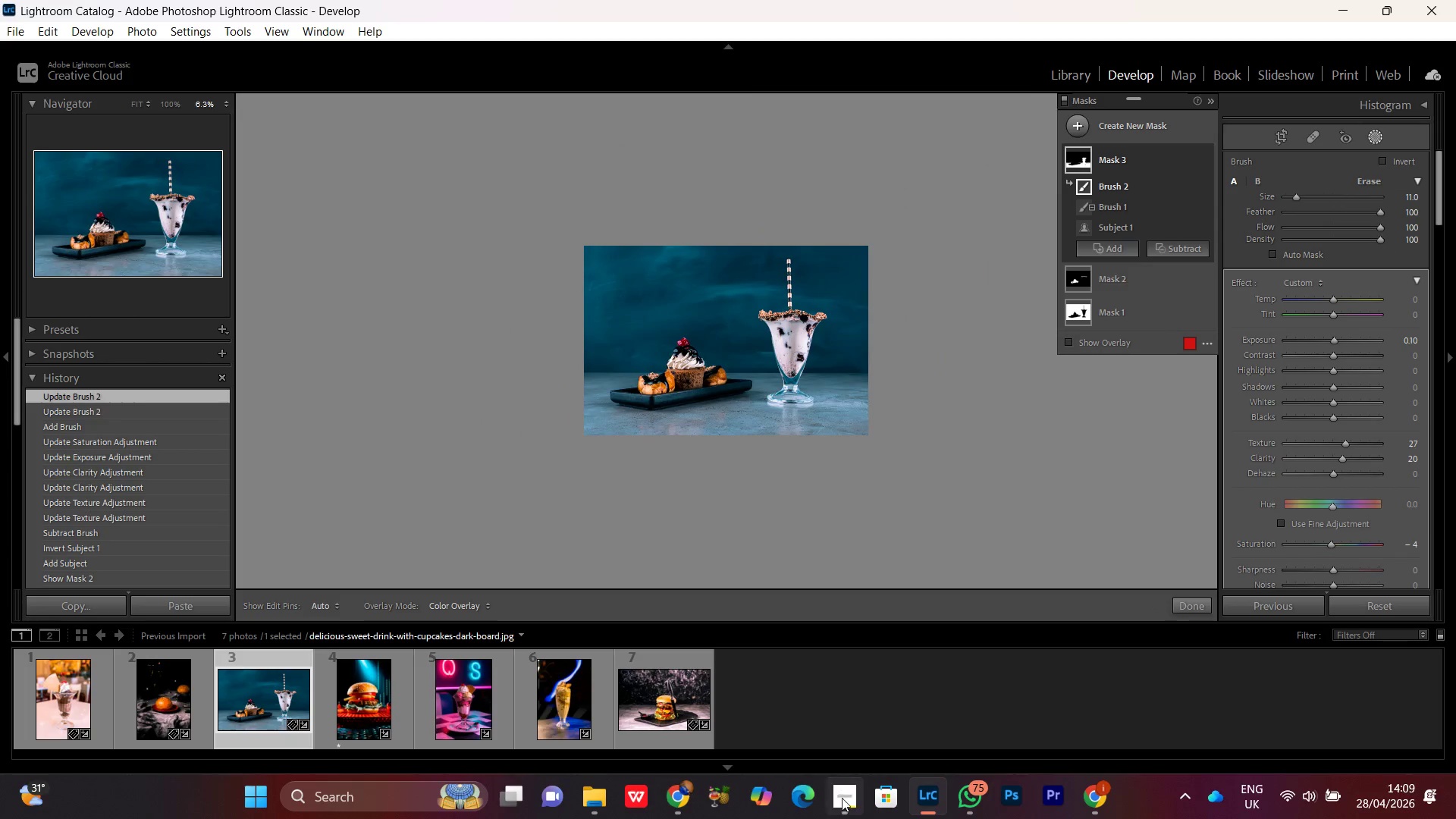 
left_click([842, 804])